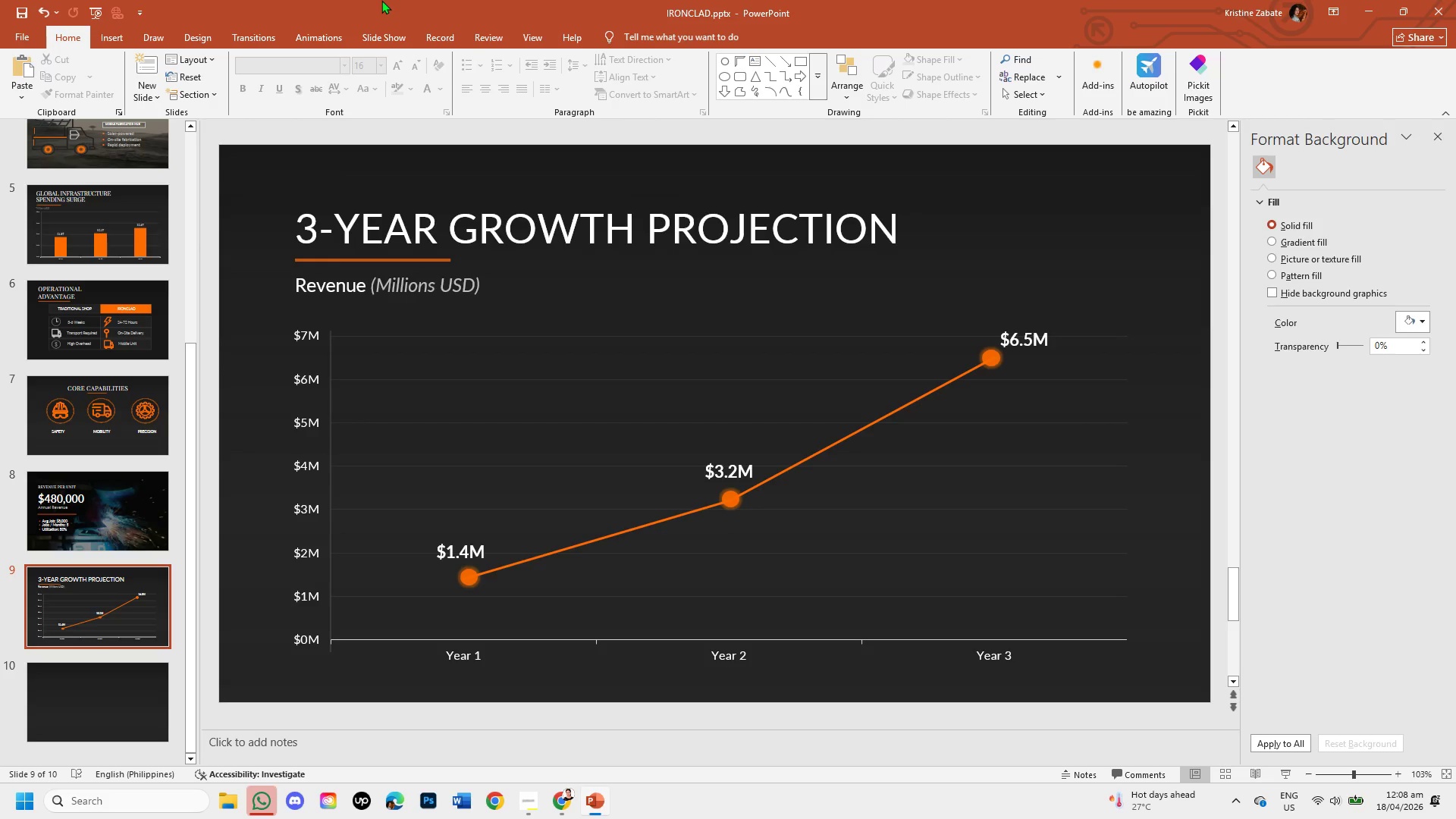 
wait(14.66)
 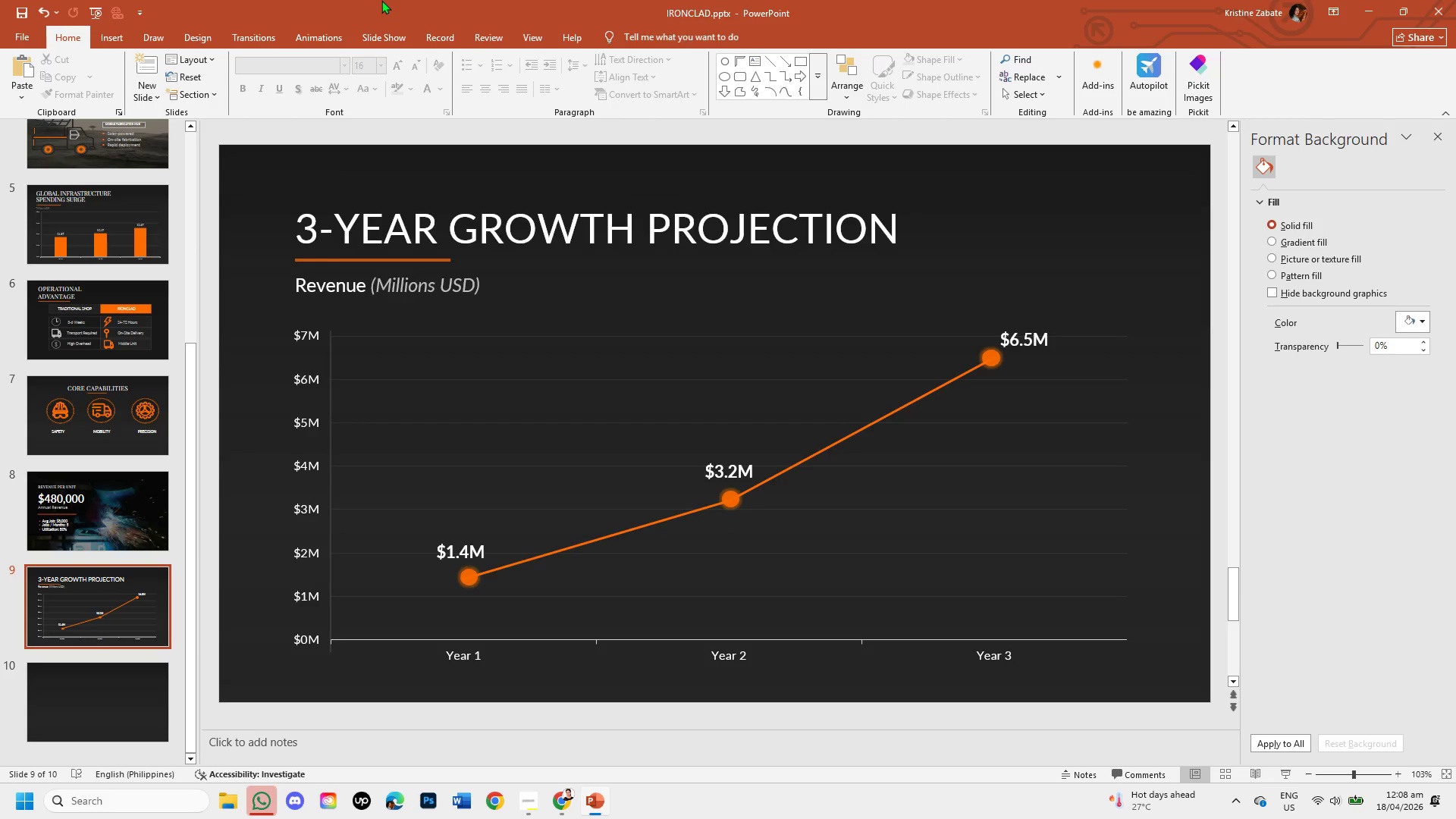 
left_click([114, 689])
 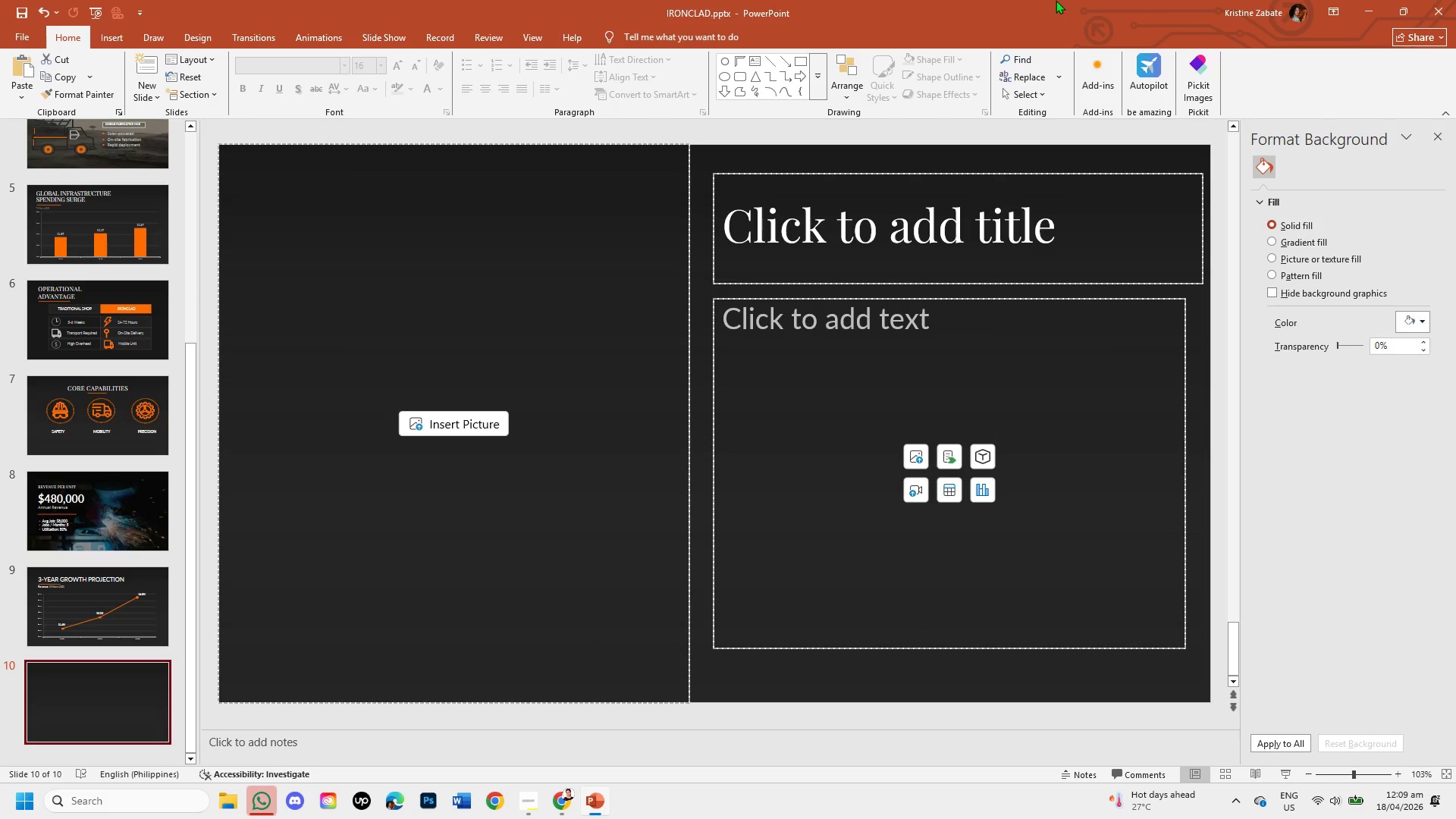 
left_click([153, 95])
 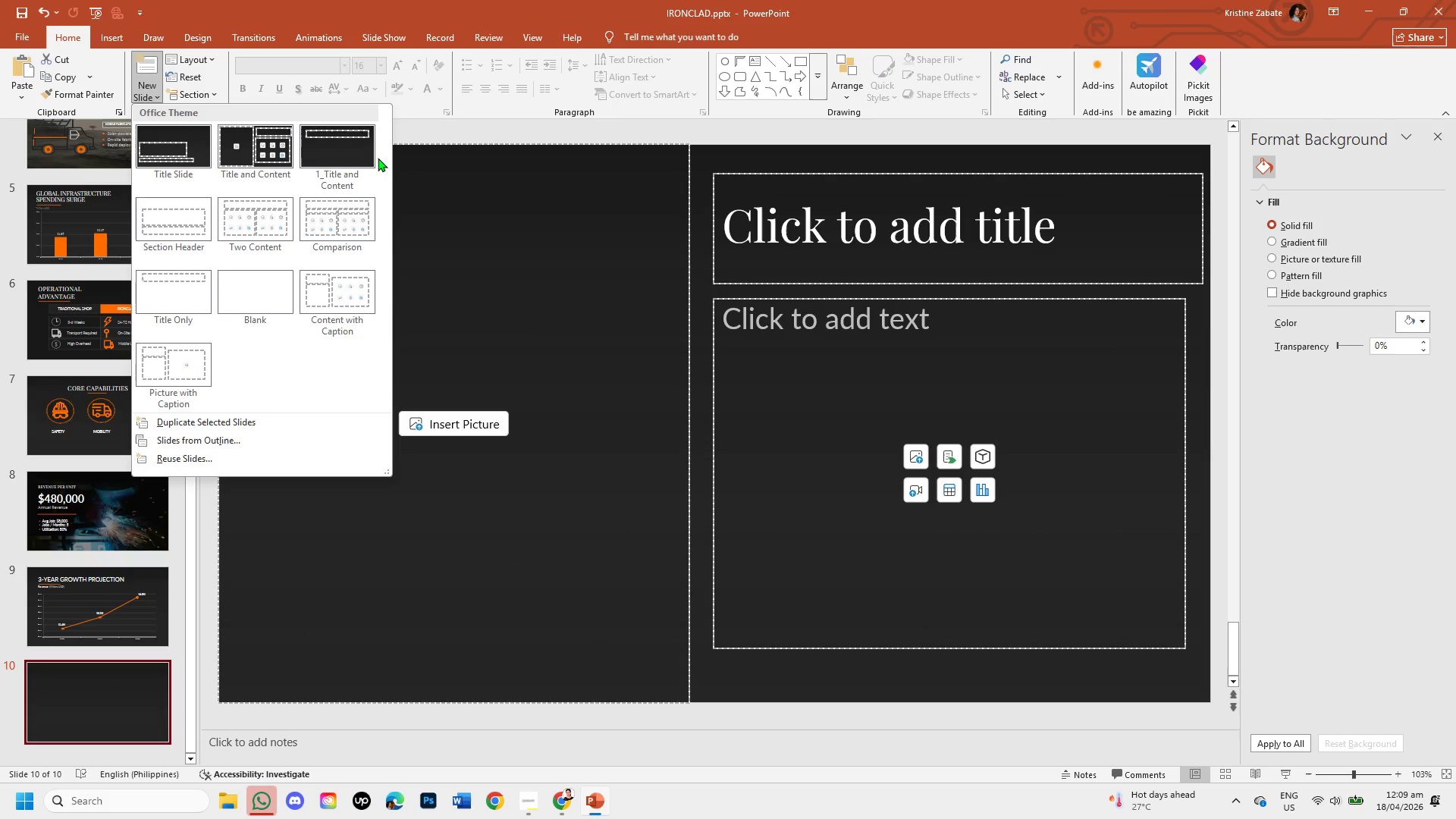 
left_click([340, 140])
 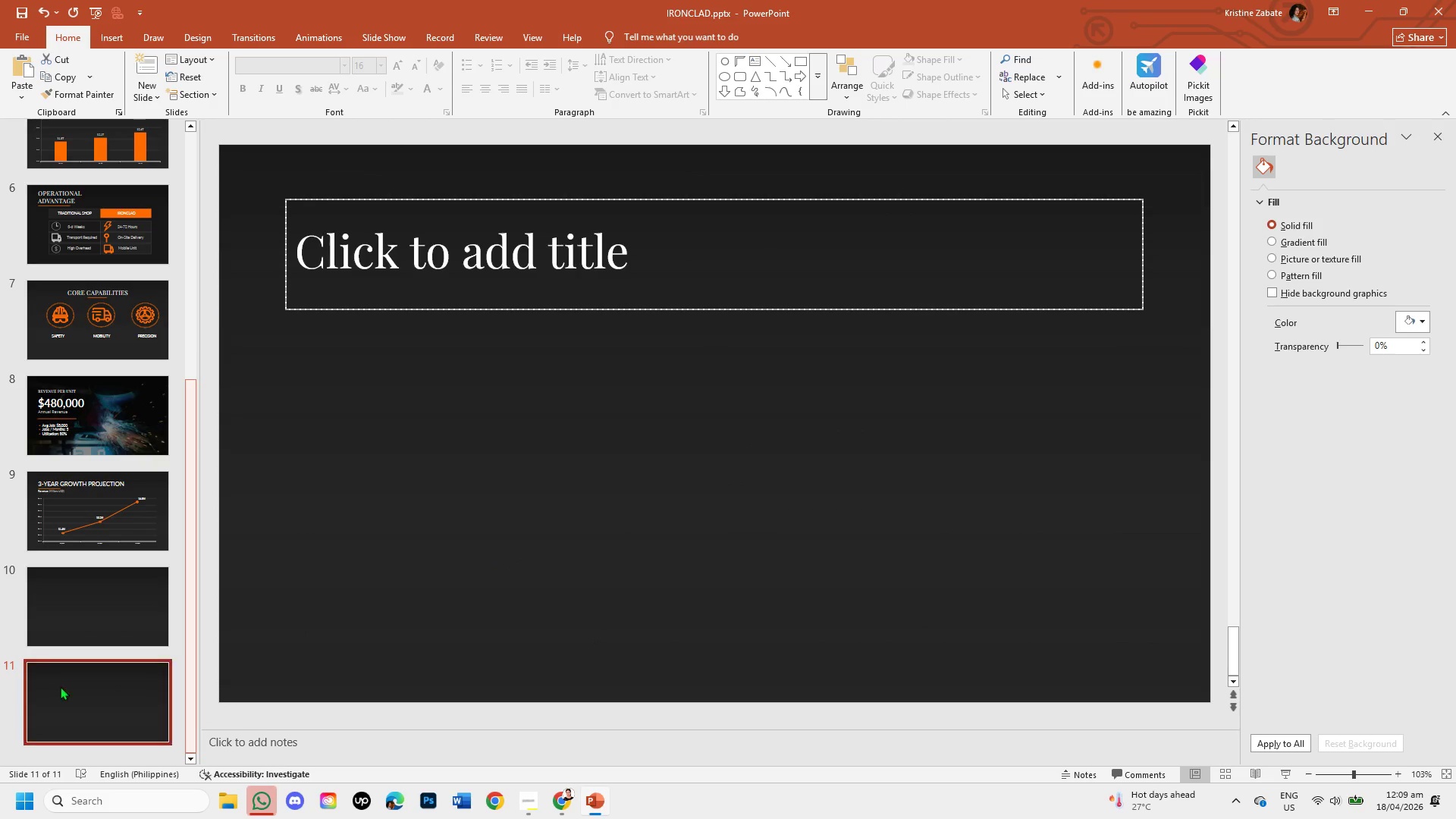 
left_click_drag(start_coordinate=[68, 717], to_coordinate=[73, 609])
 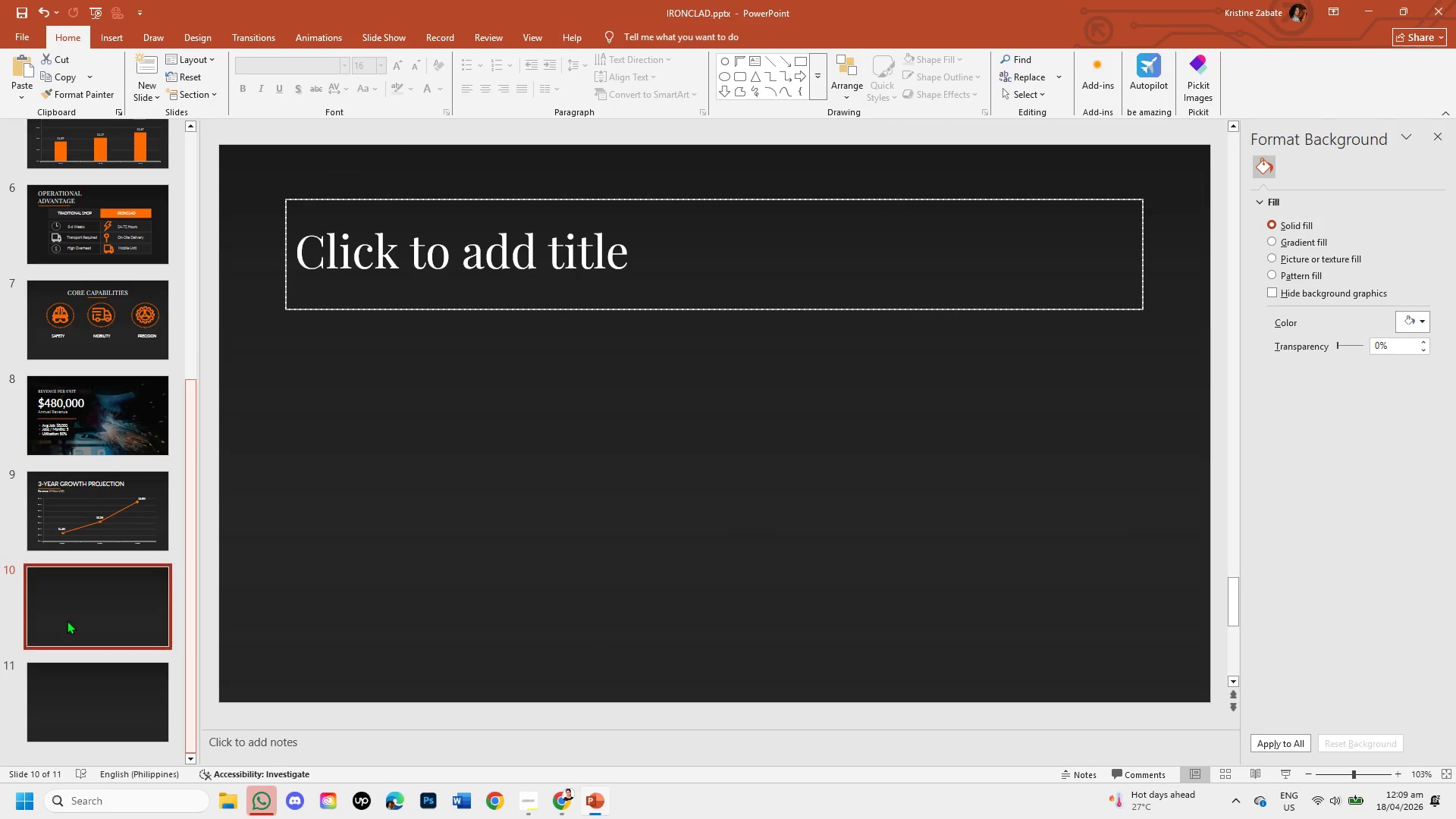 
mouse_move([129, 658])
 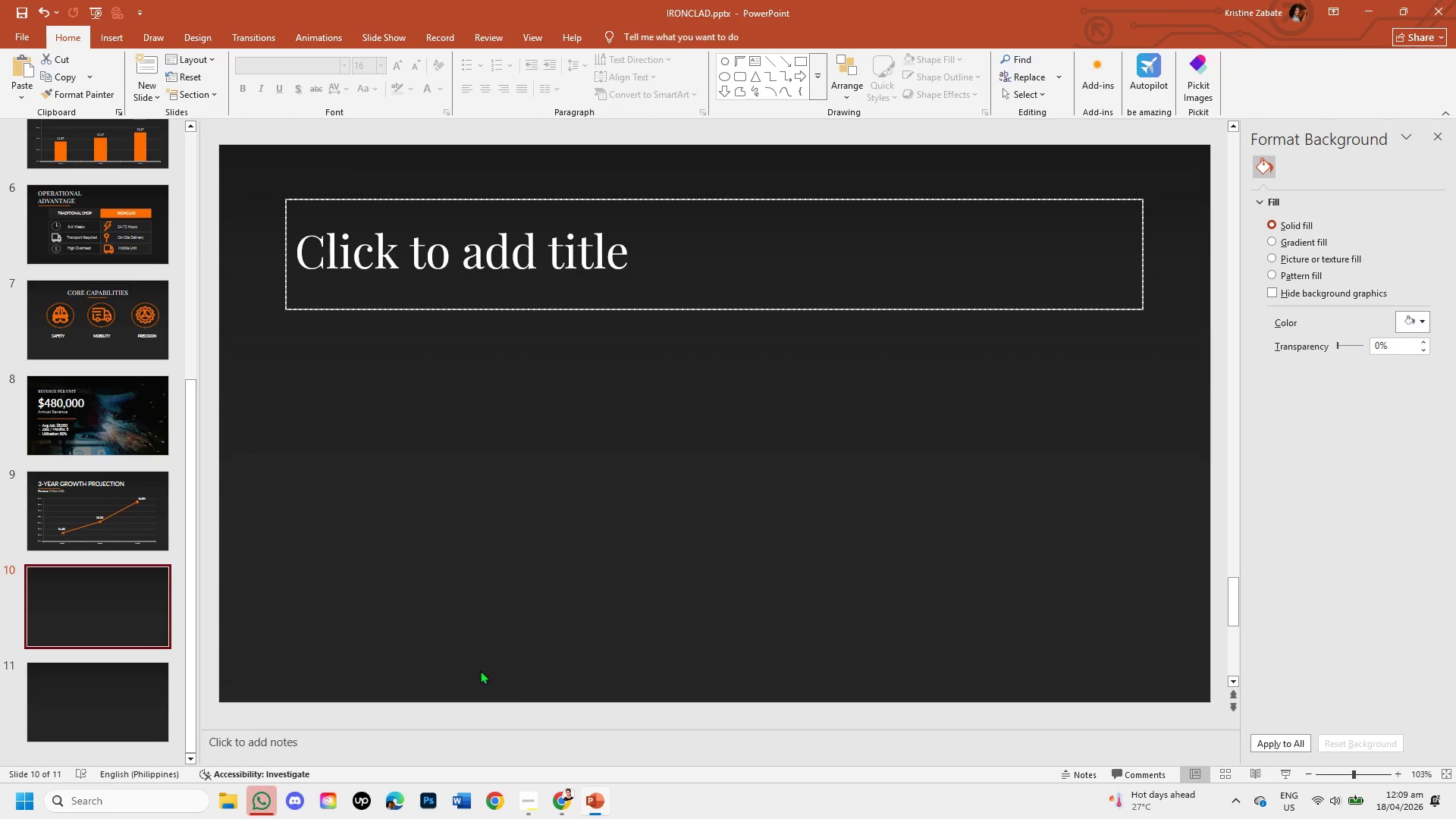 
mouse_move([585, 787])
 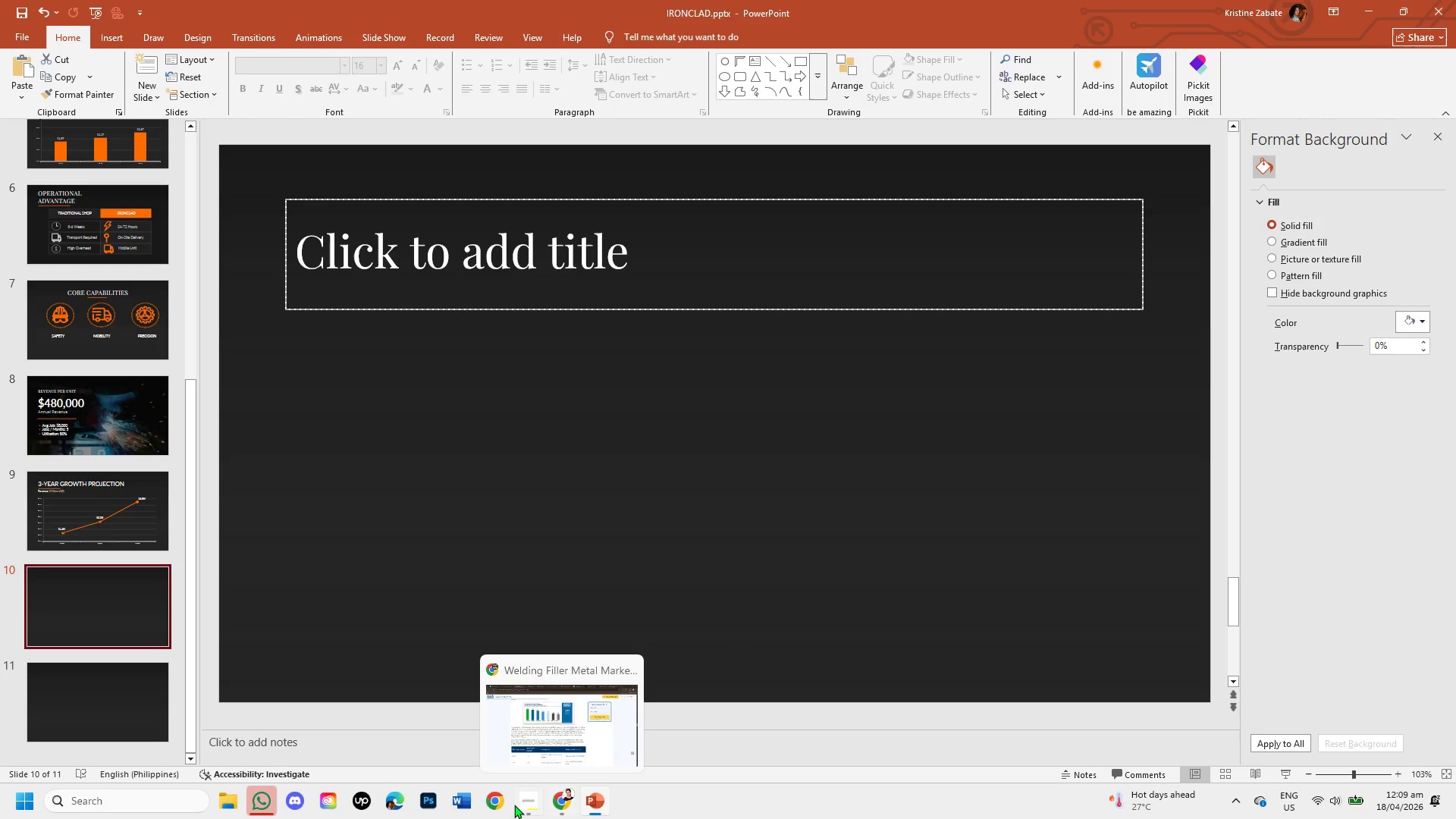 
left_click([514, 805])